 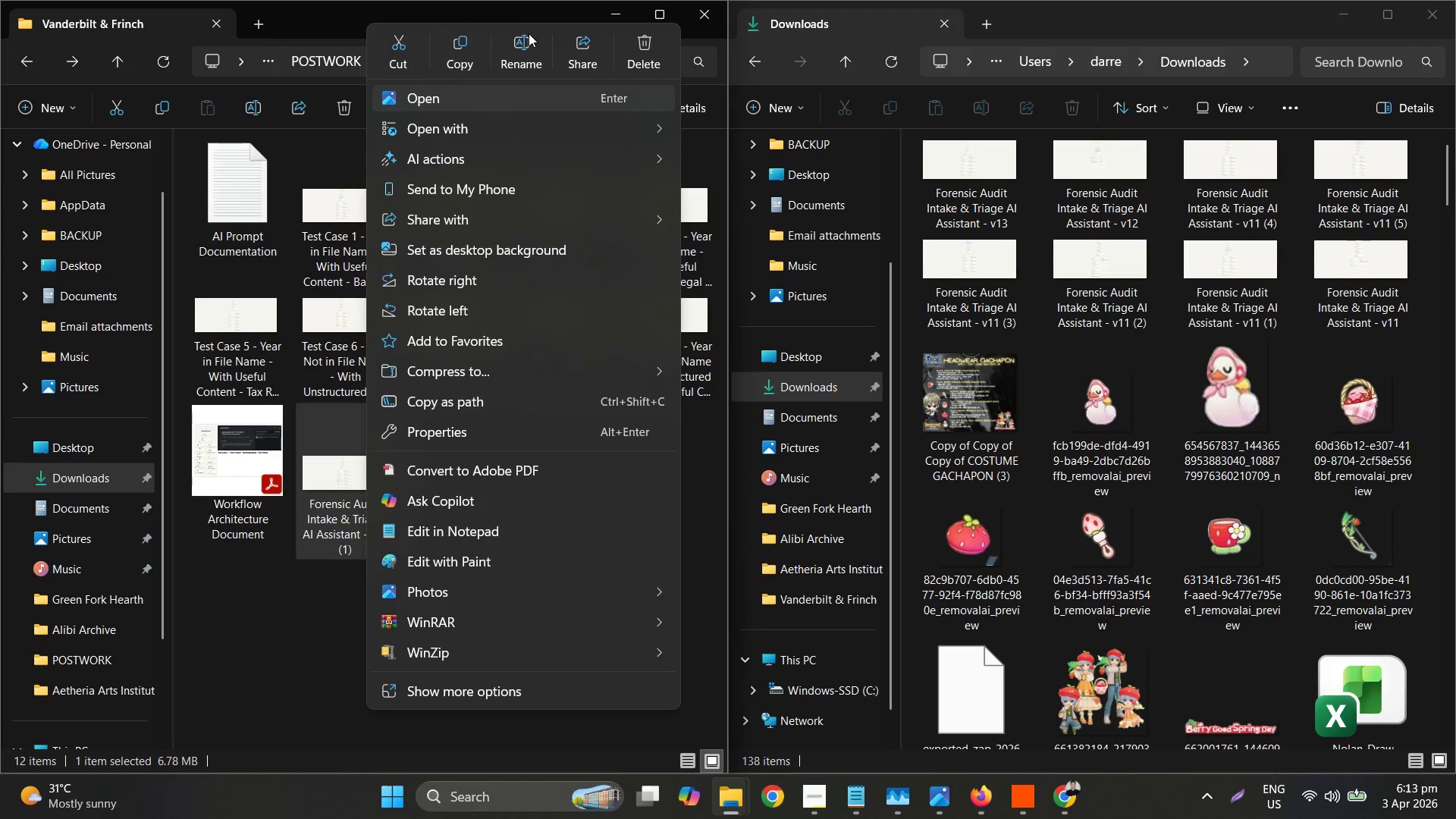 
left_click([529, 36])
 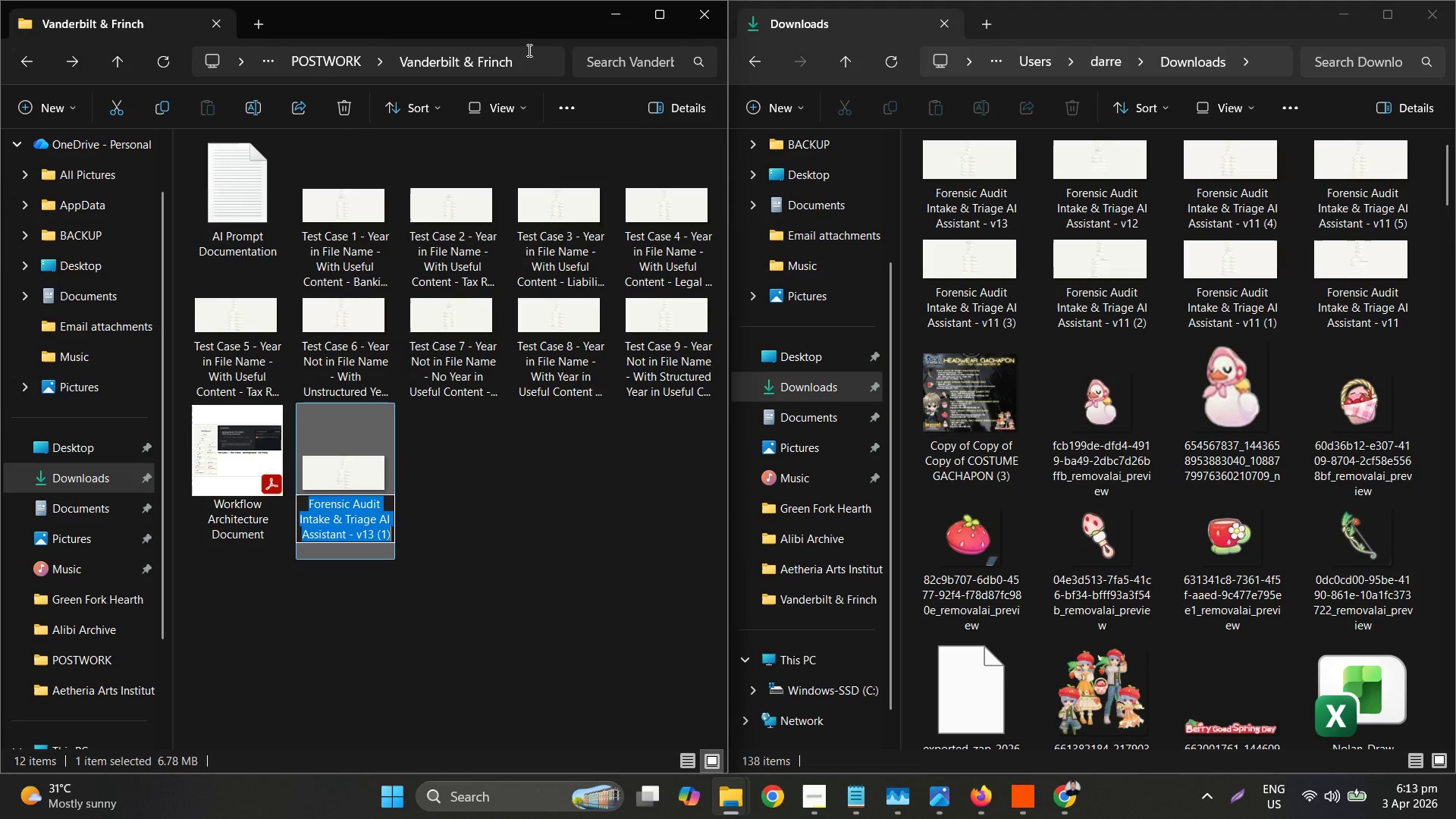 
key(Control+ControlLeft)
 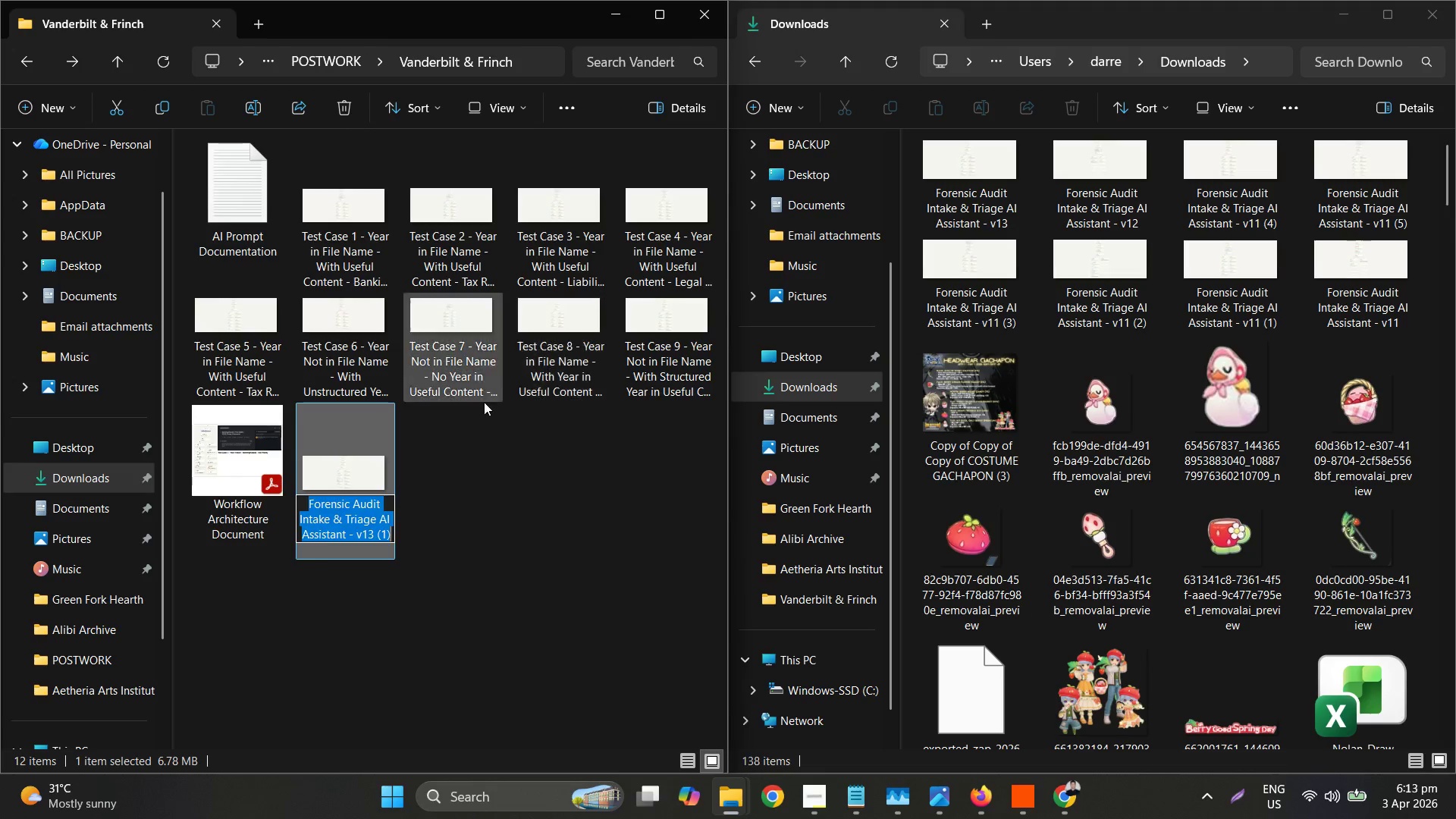 
key(Control+V)
 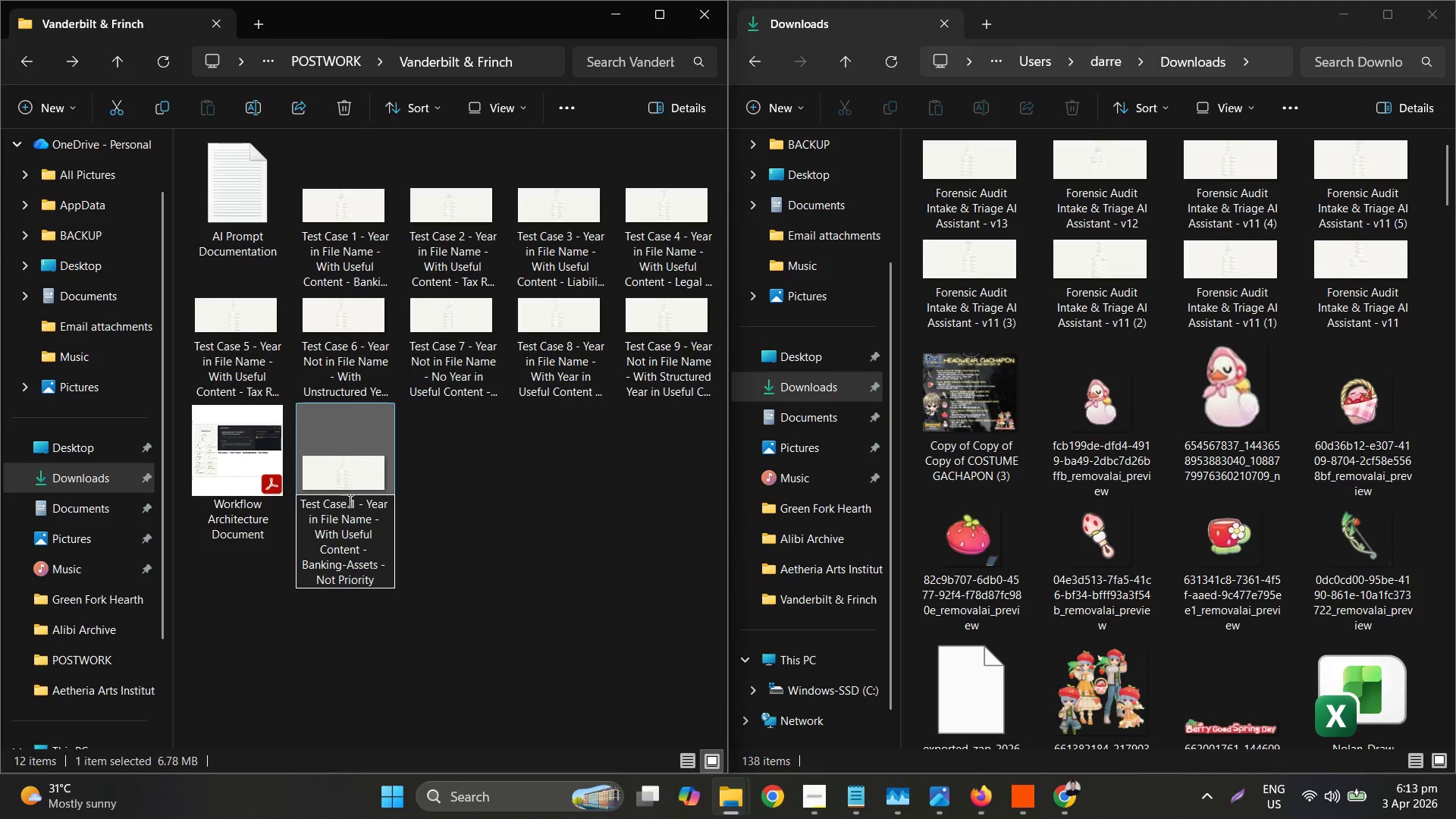 
left_click([354, 501])
 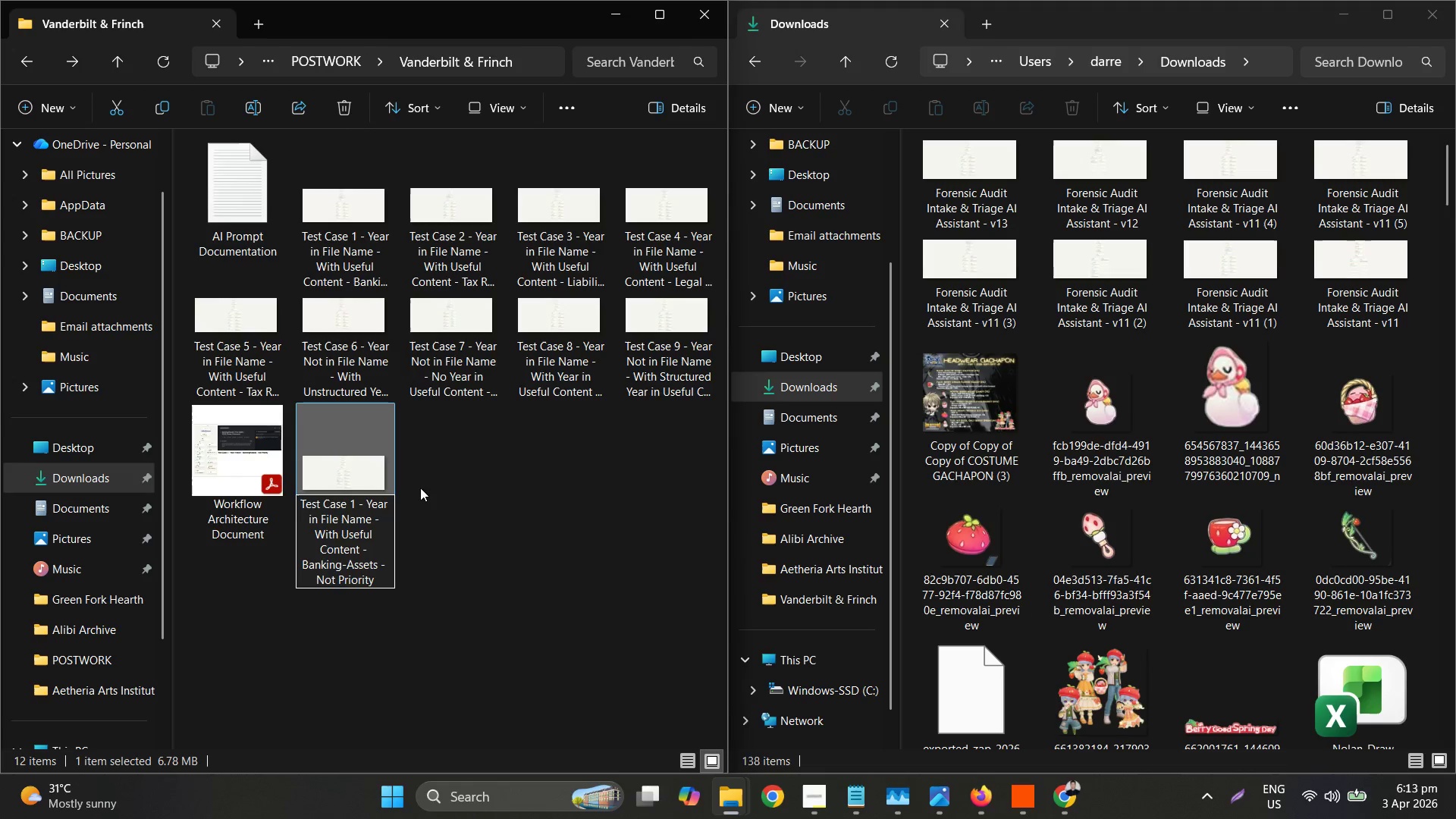 
key(Numpad0)
 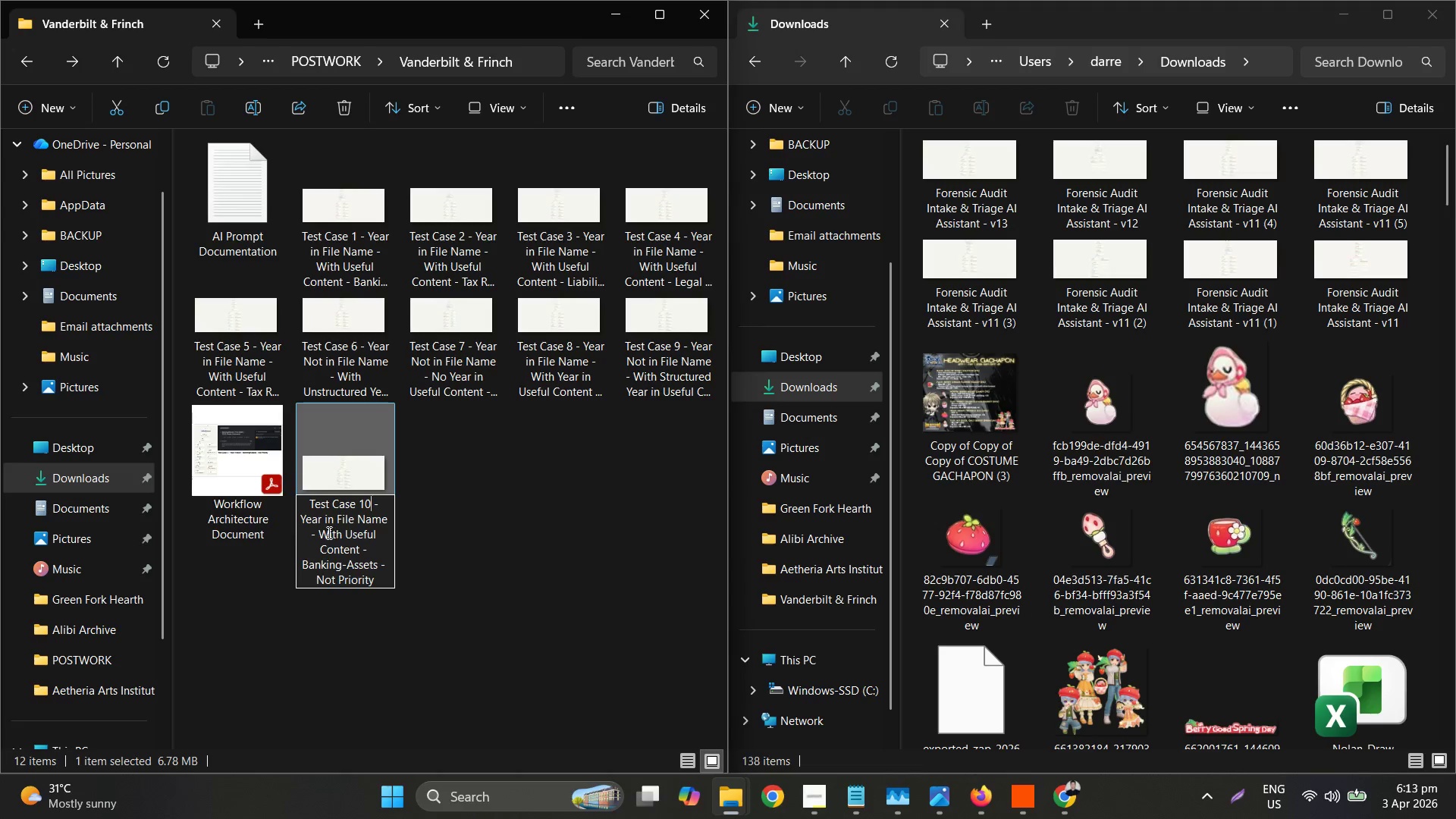 
double_click([325, 532])
 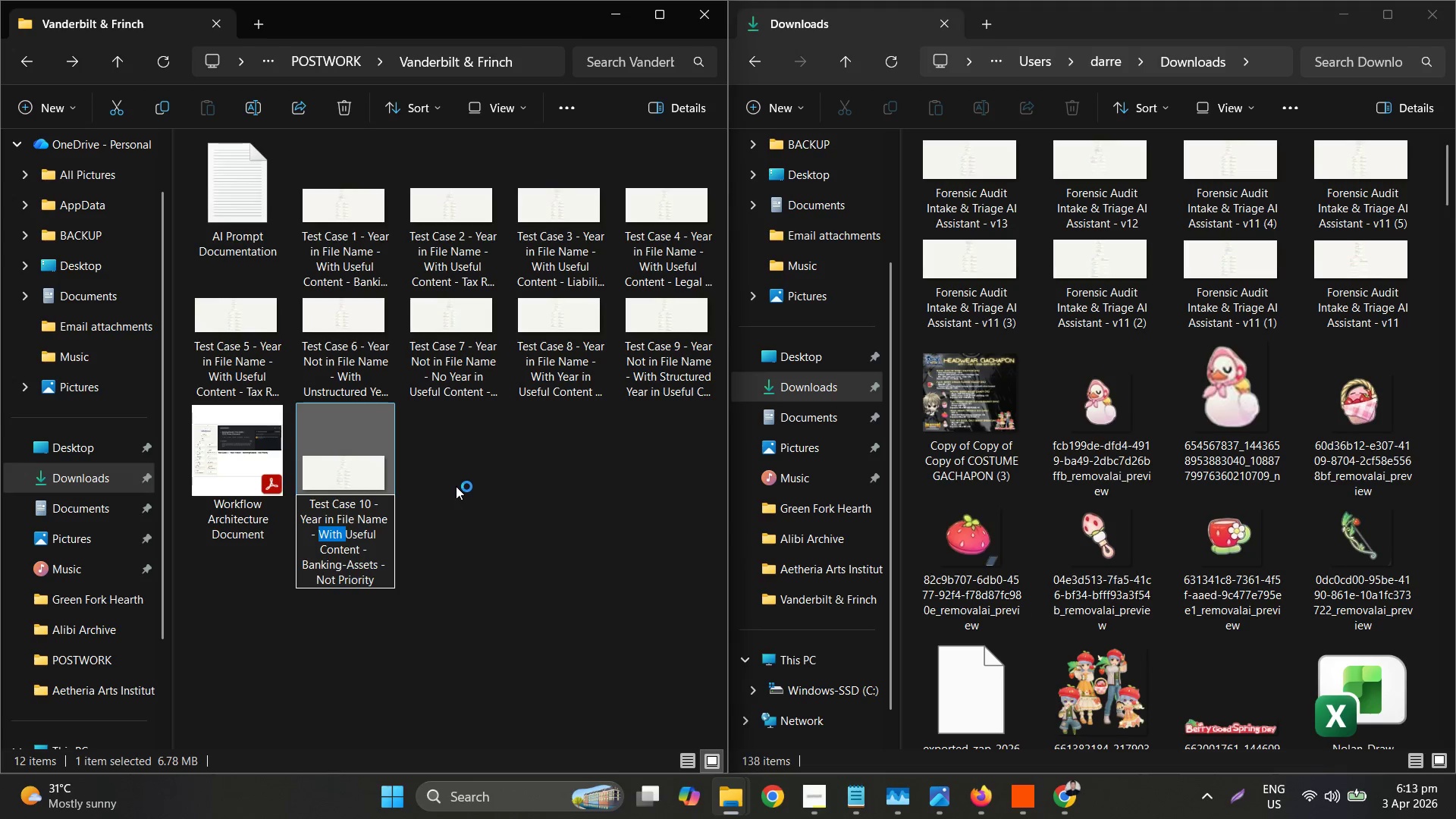 
type(Ni)
key(Backspace)
type(o [Delete][Delete][Delete][Delete][Delete][Delete][Delete])
 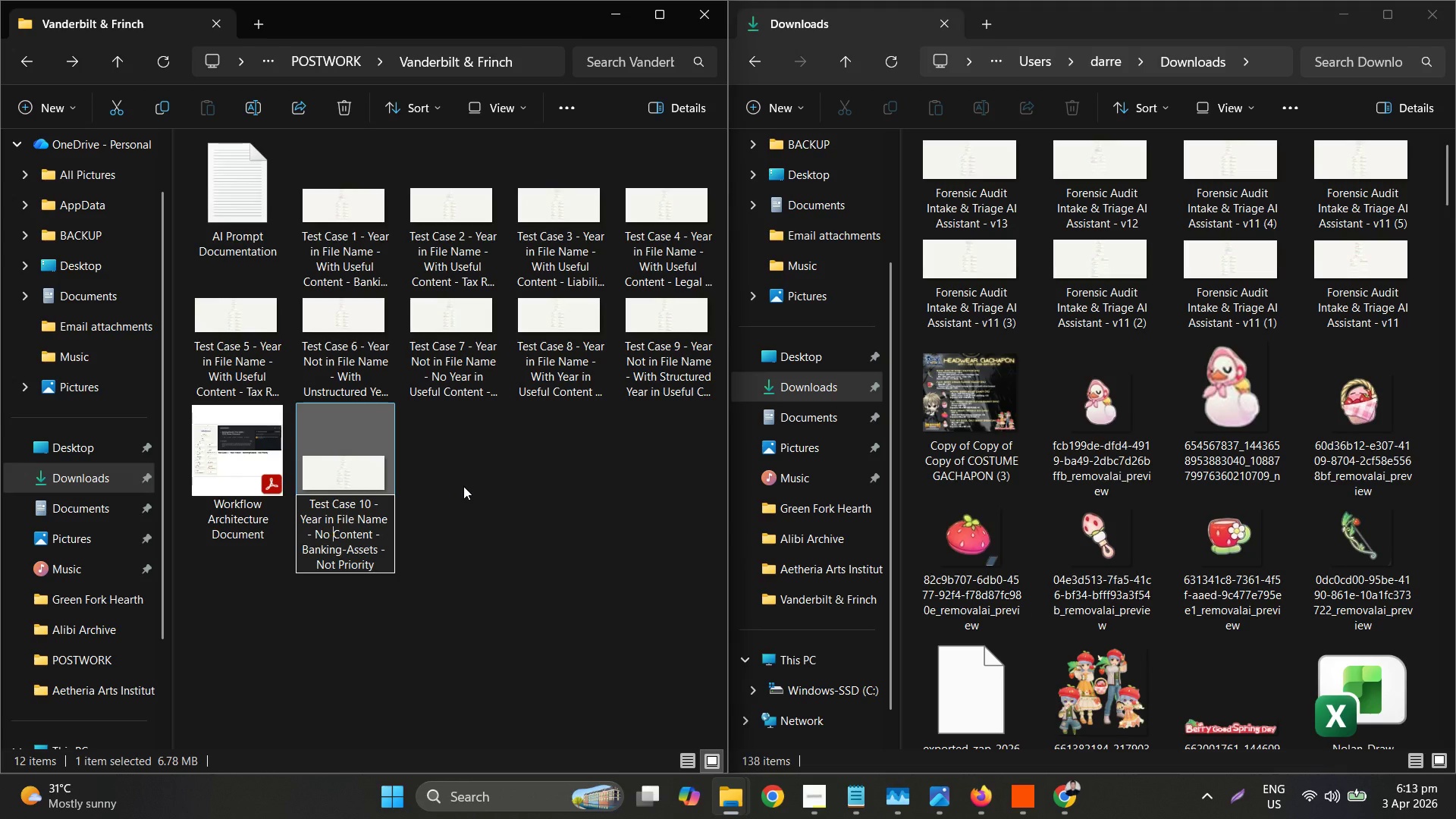 
key(Enter)
 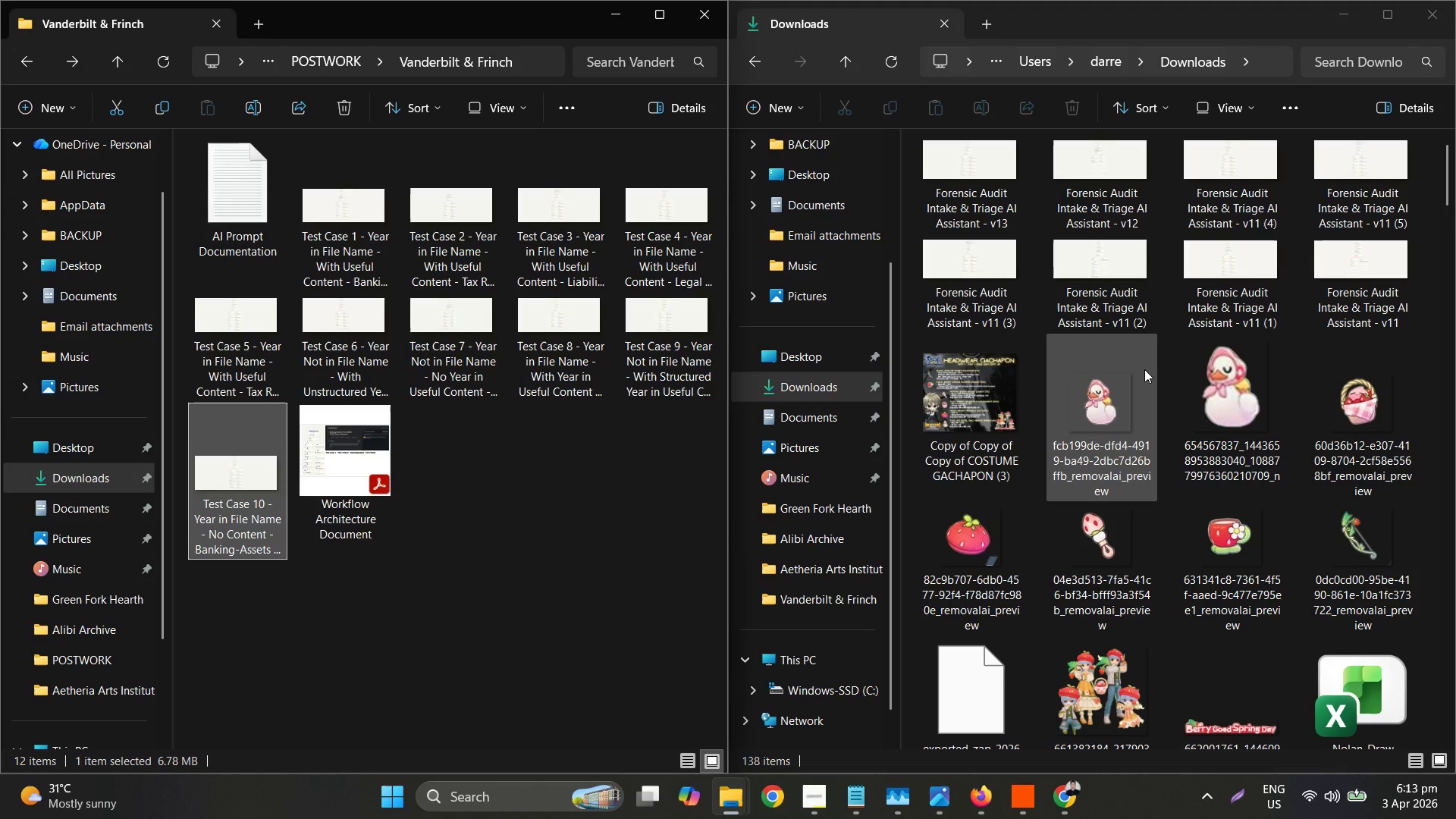 
wait(5.45)
 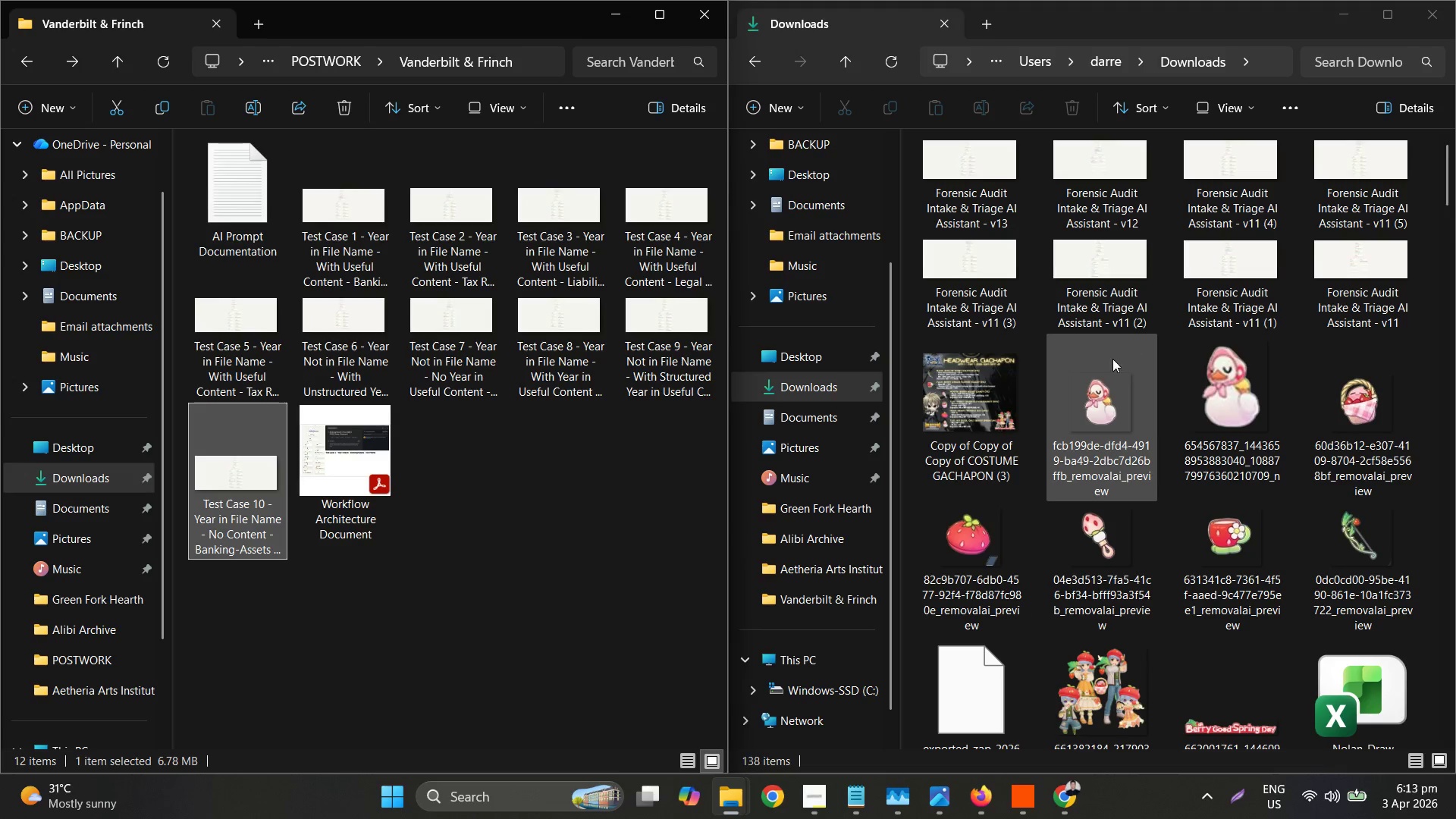 
mouse_move([979, 793])
 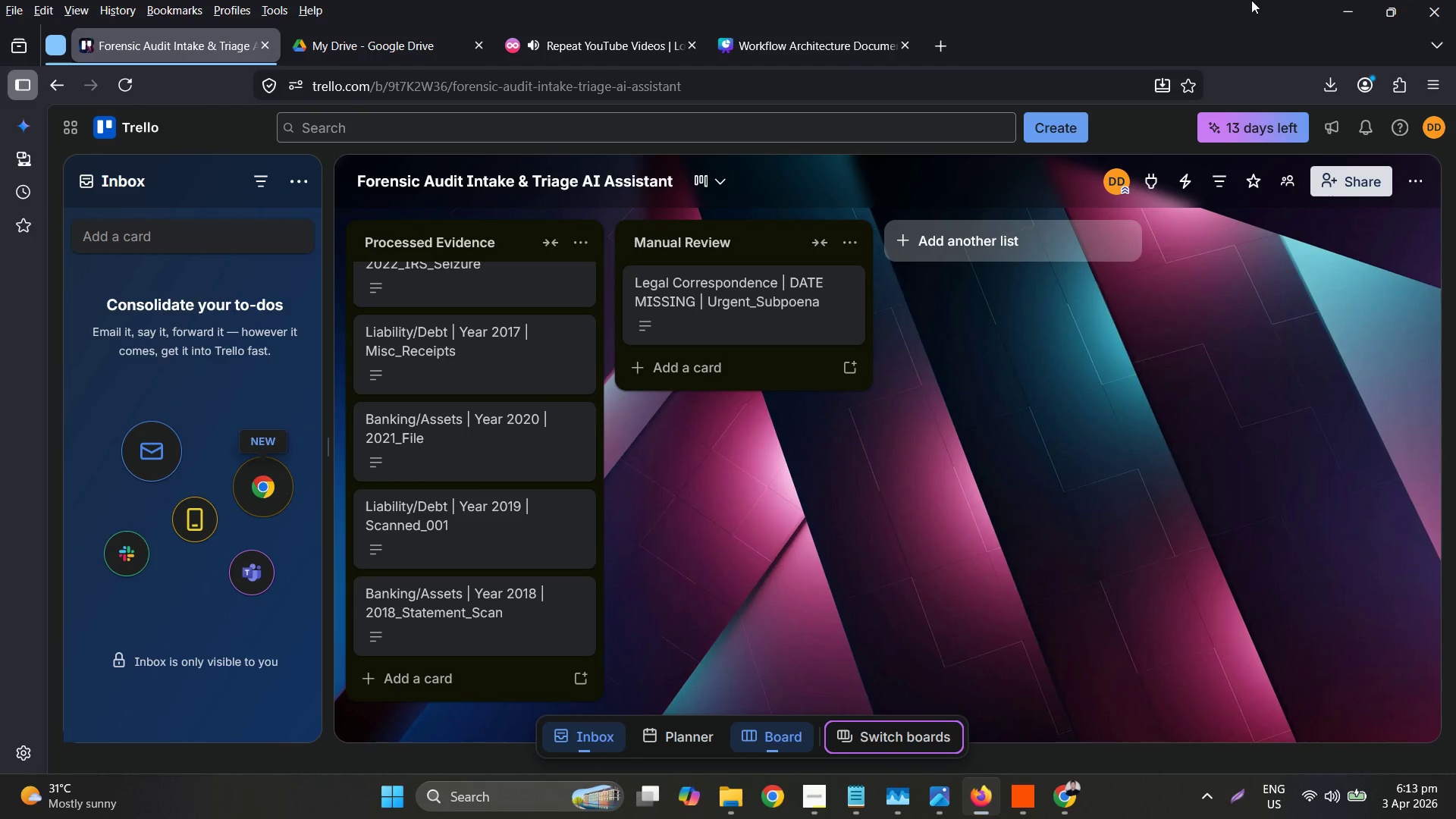 
left_click([393, 47])
 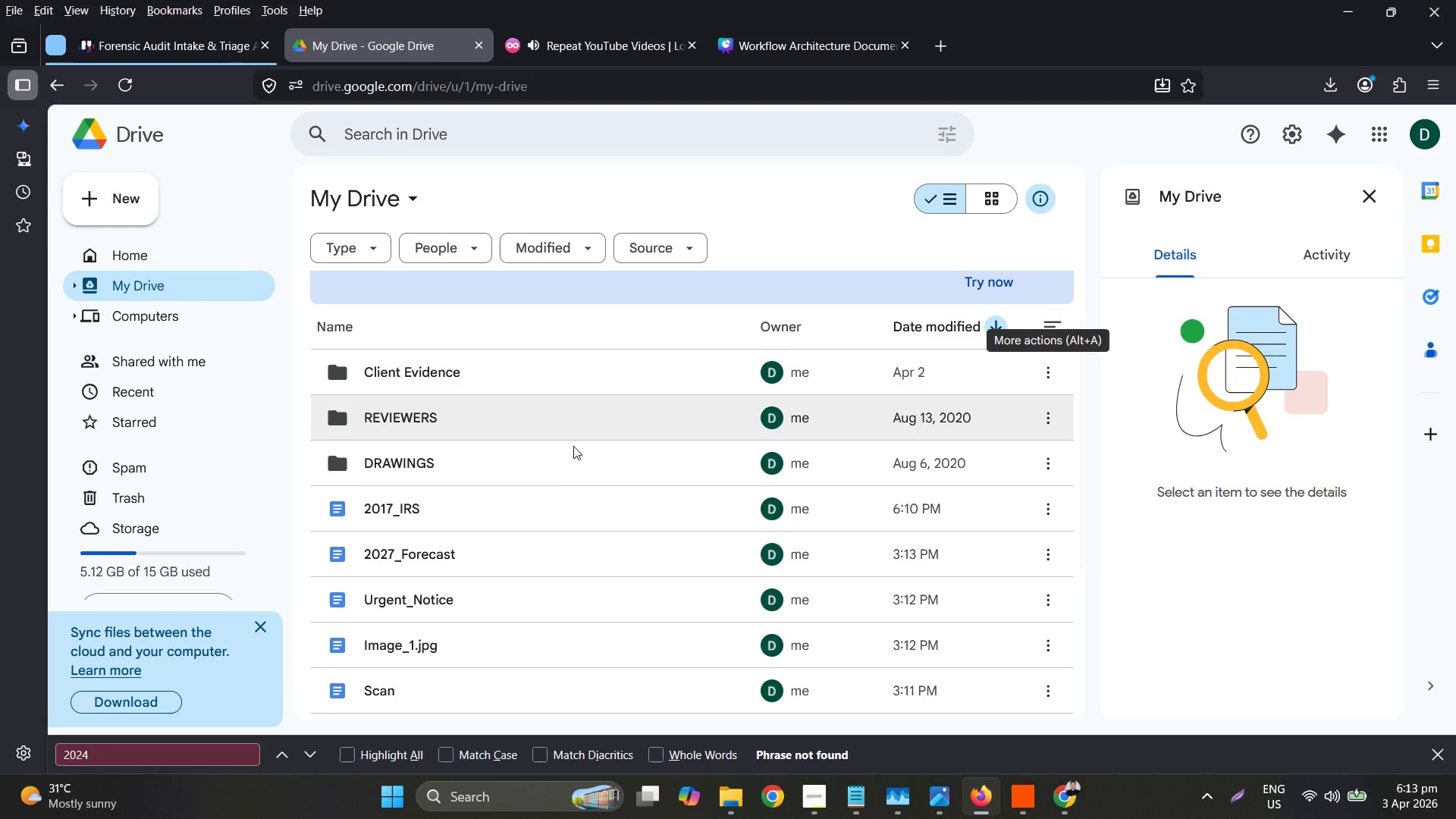 
scroll: coordinate [531, 548], scroll_direction: down, amount: 1.0
 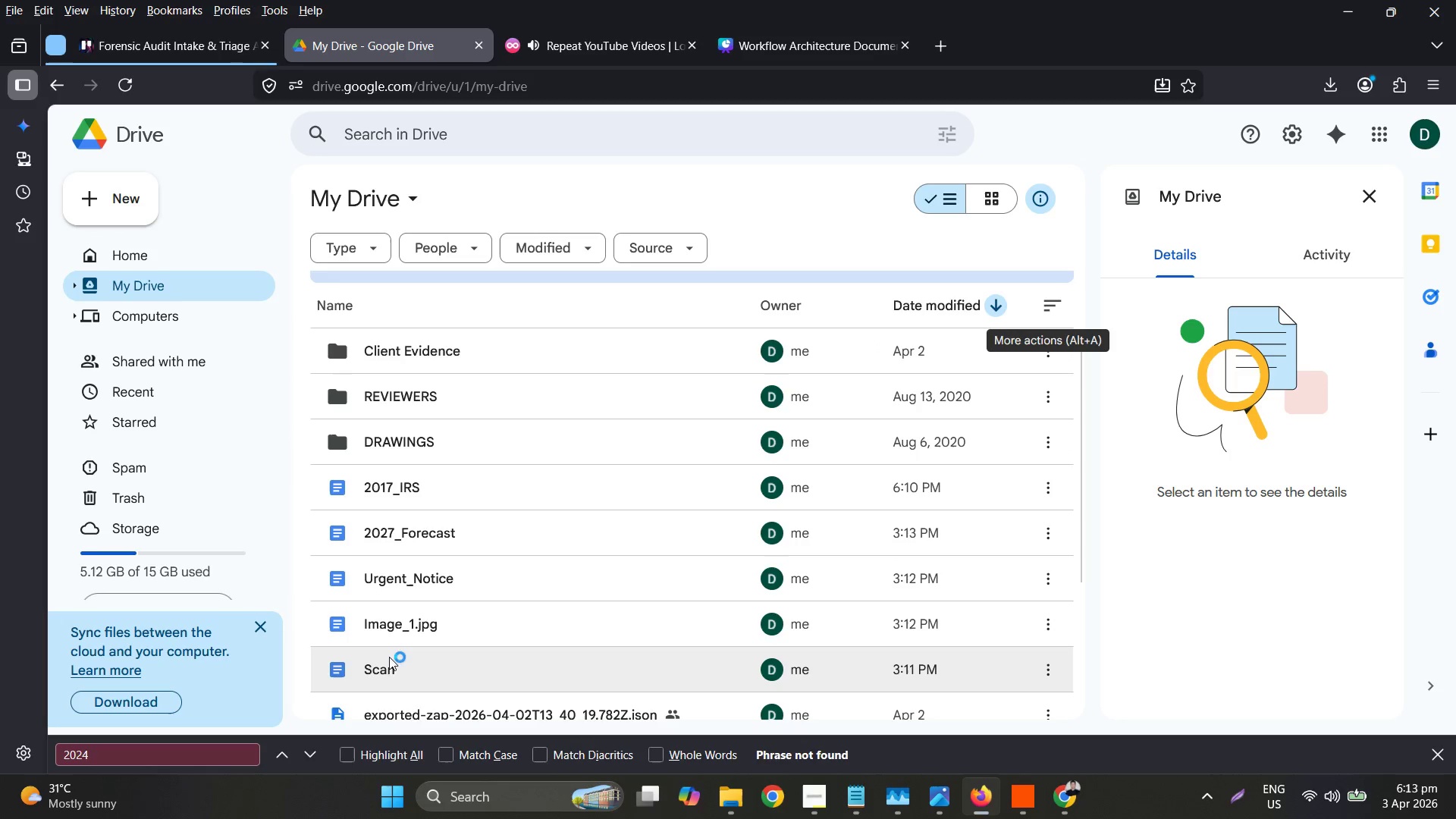 
left_click_drag(start_coordinate=[392, 671], to_coordinate=[428, 667])
 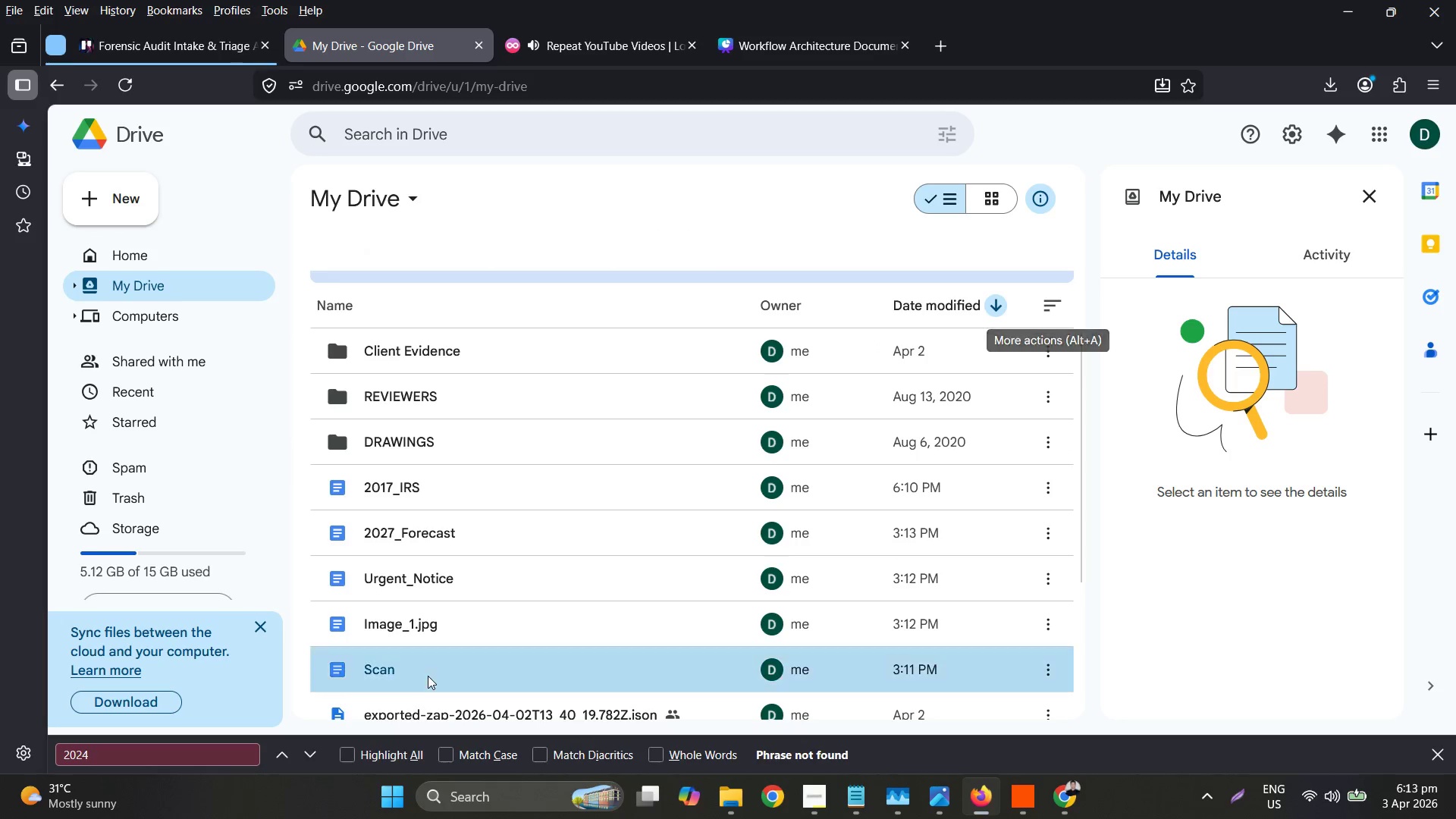 
left_click_drag(start_coordinate=[428, 675], to_coordinate=[425, 374])
 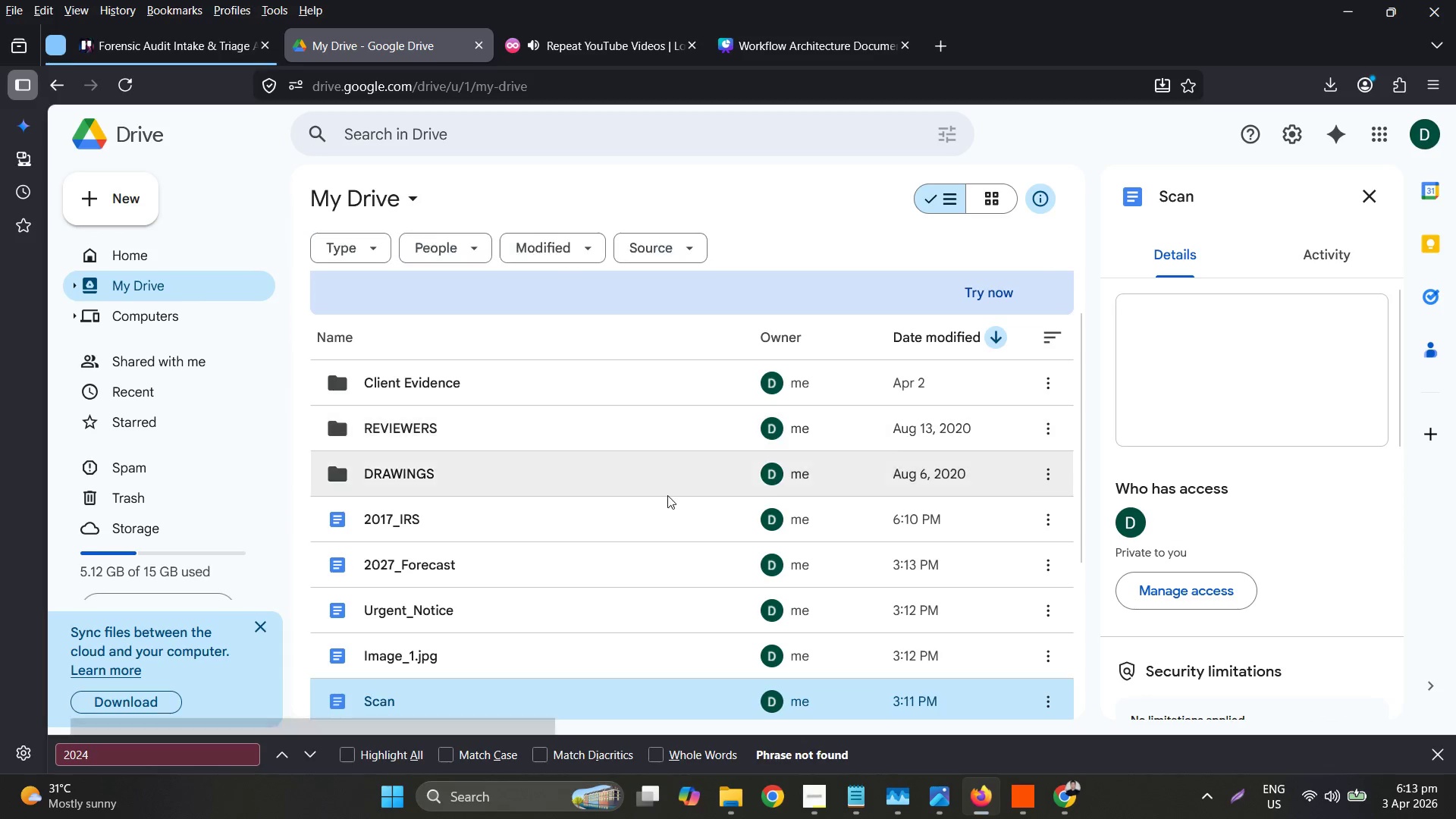 
scroll: coordinate [668, 498], scroll_direction: none, amount: 0.0
 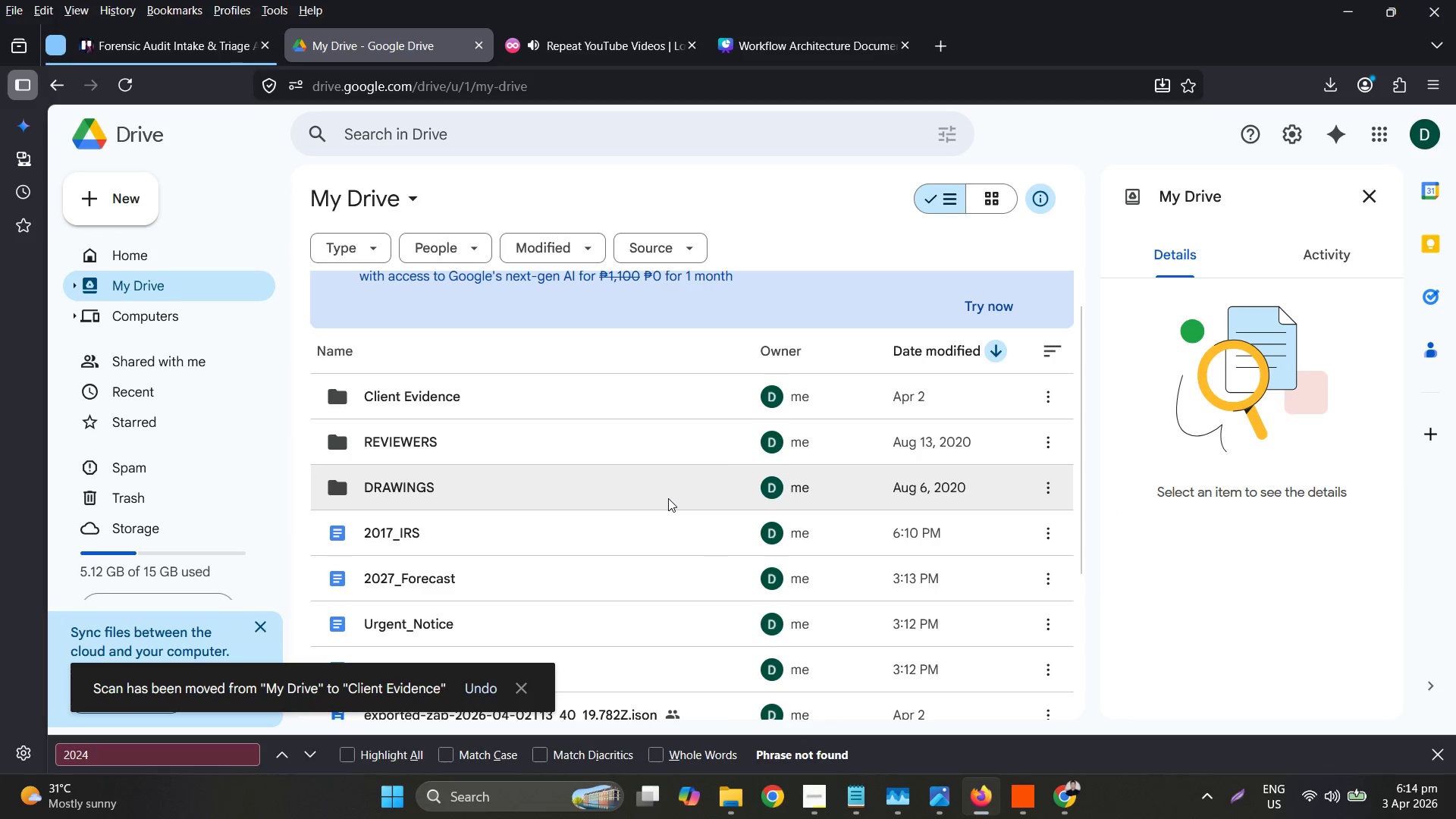 
scroll: coordinate [667, 508], scroll_direction: down, amount: 1.0
 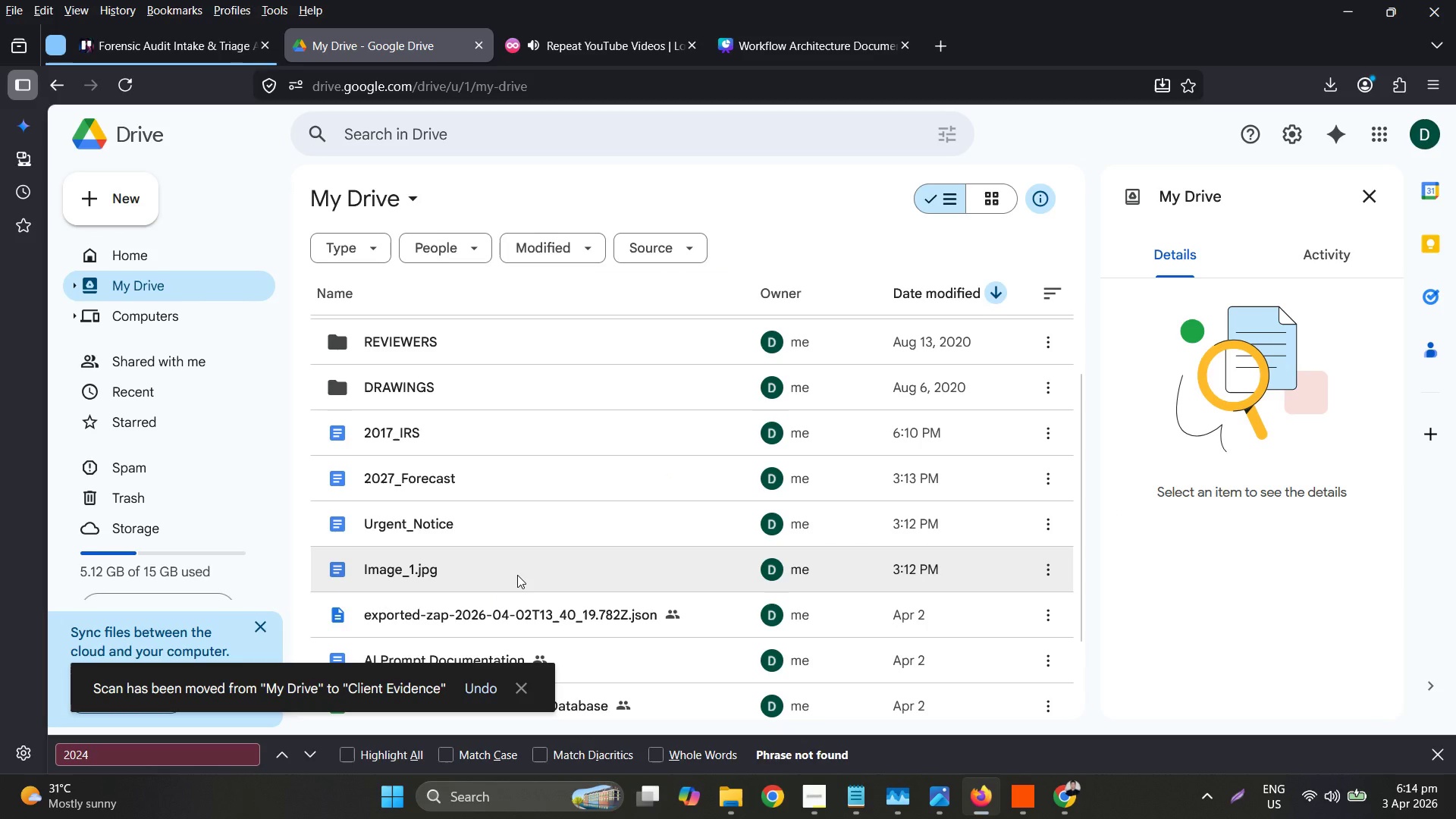 
scroll: coordinate [526, 573], scroll_direction: up, amount: 2.0
 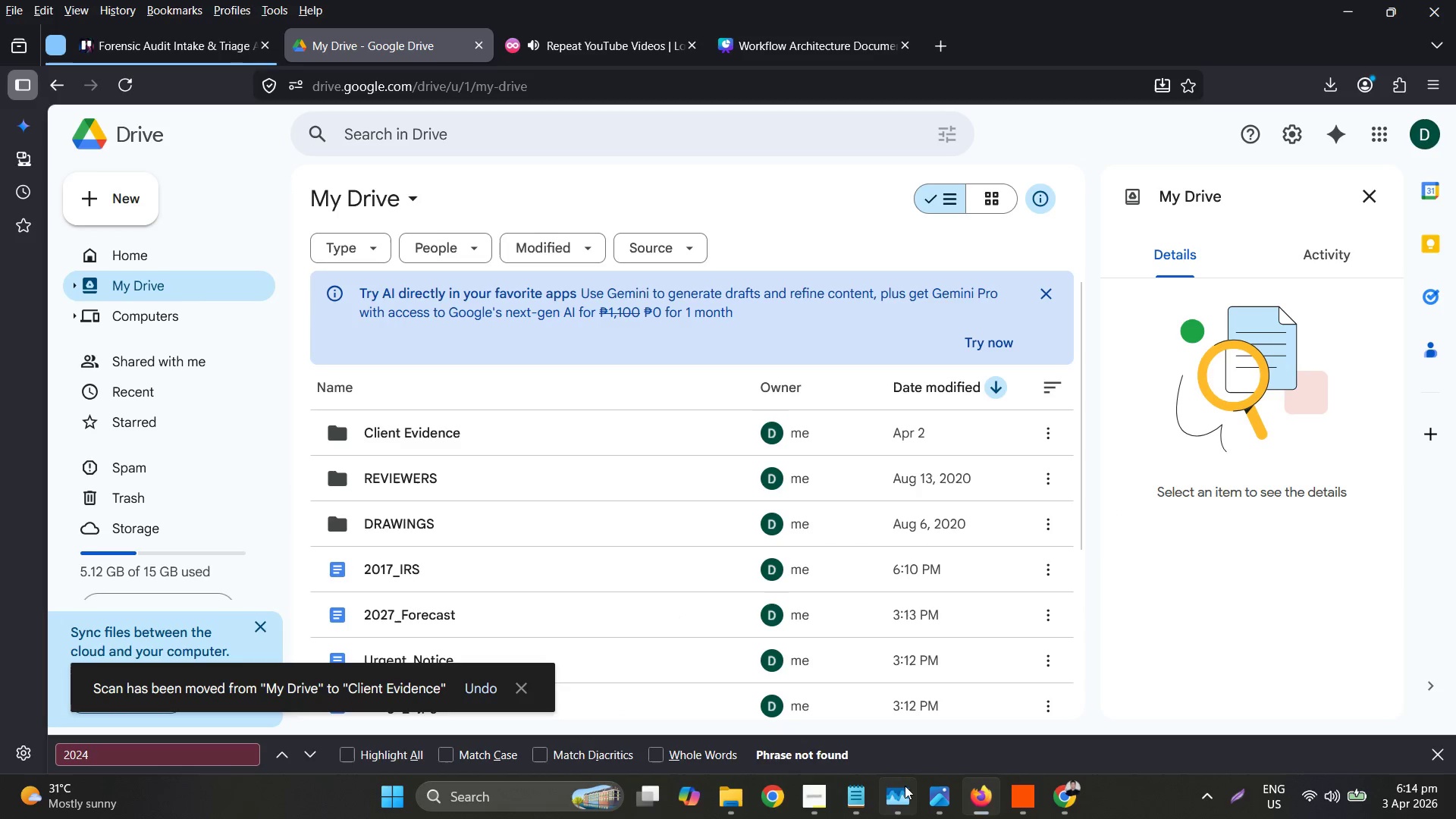 
left_click([1074, 798])
 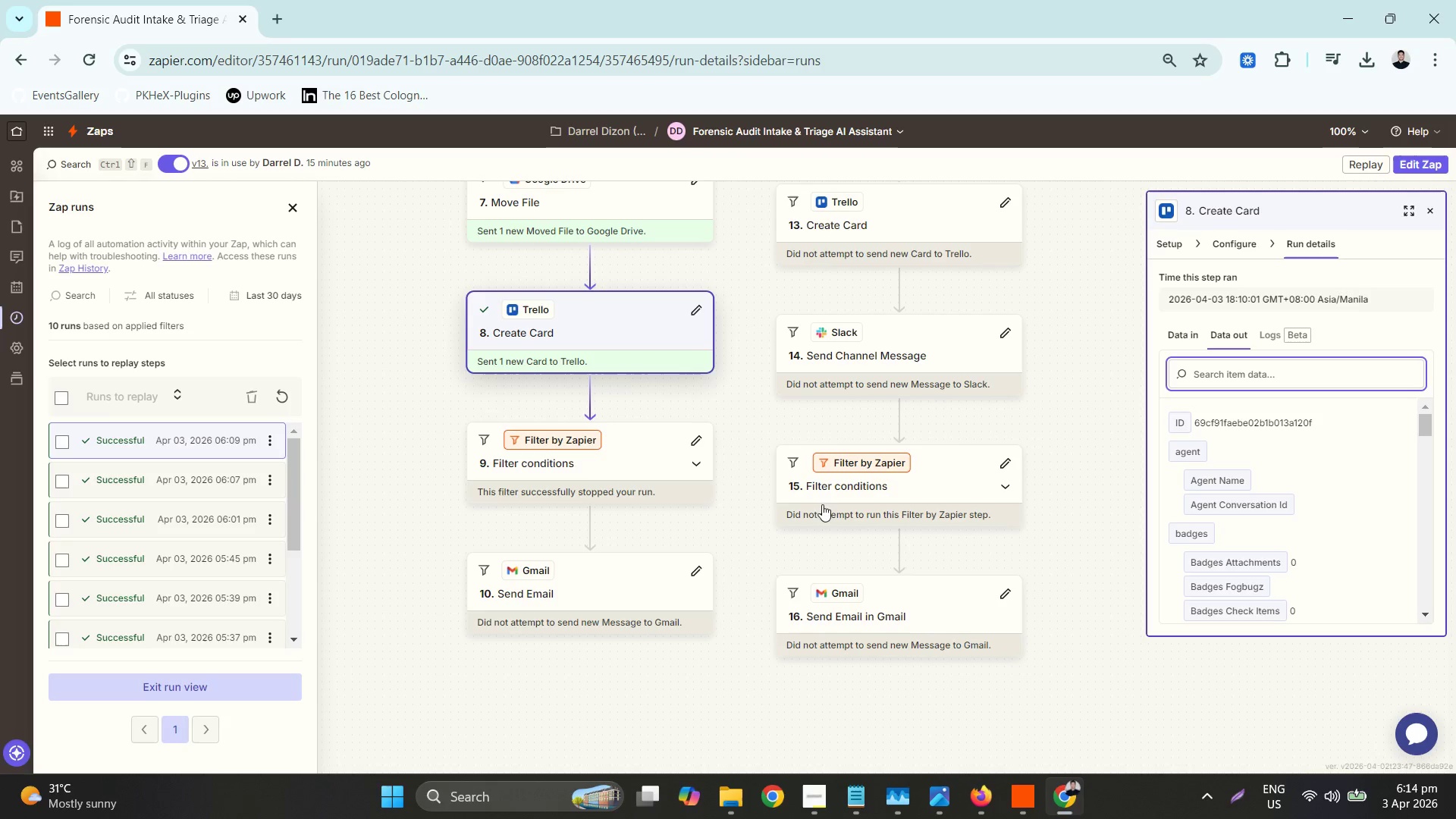 
scroll: coordinate [790, 487], scroll_direction: up, amount: 2.0
 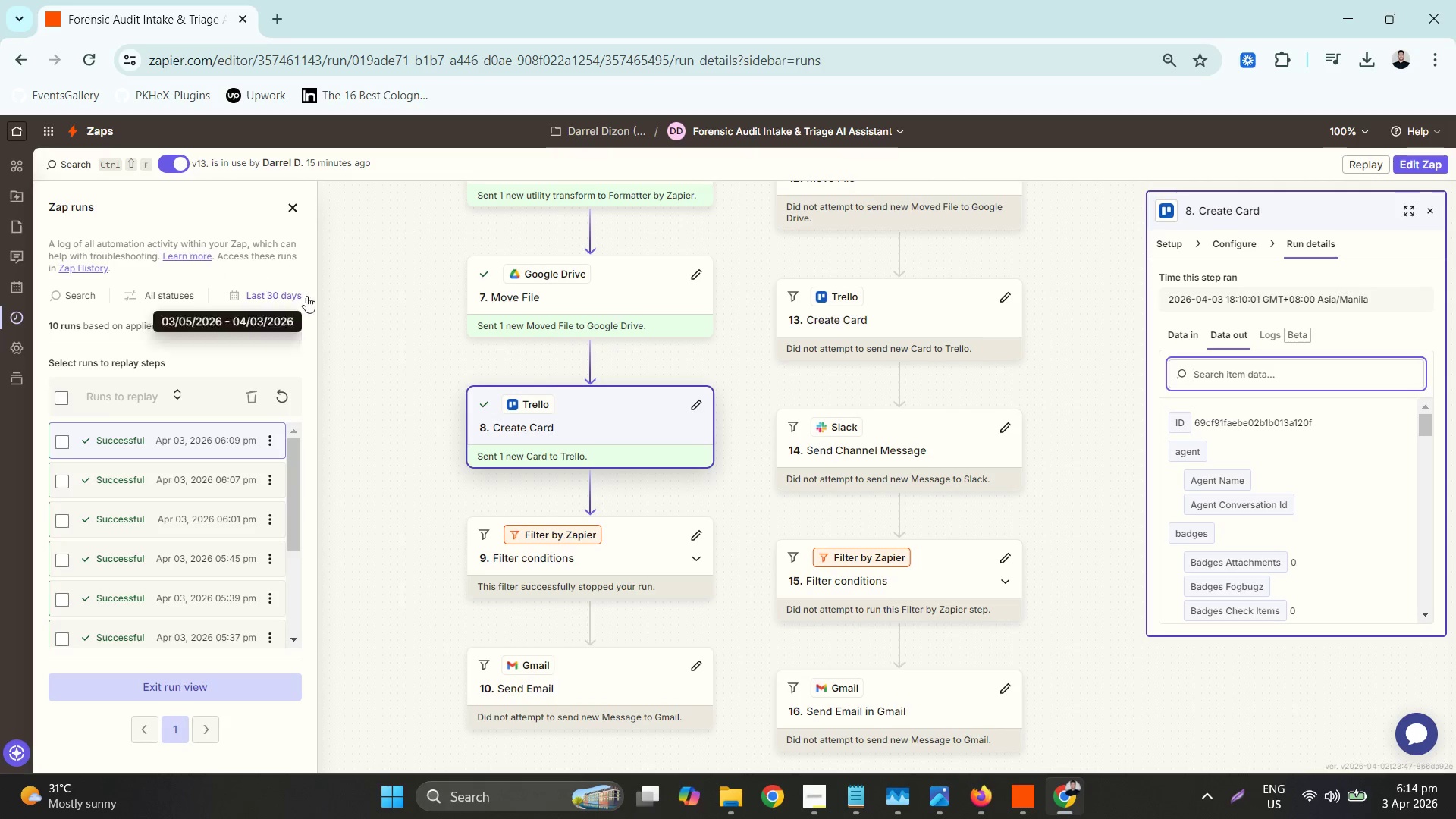 
left_click([285, 400])
 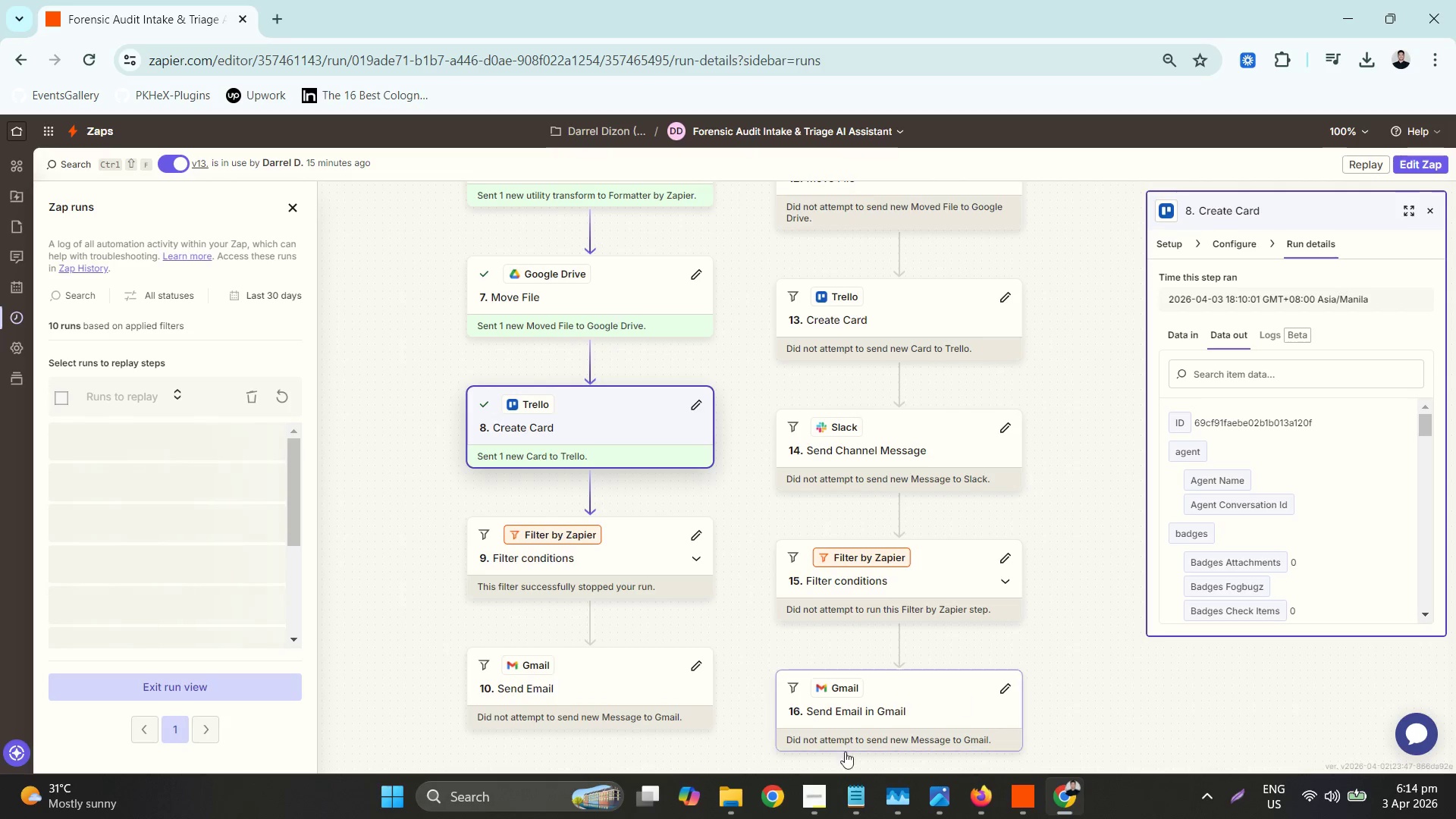 
left_click([805, 797])